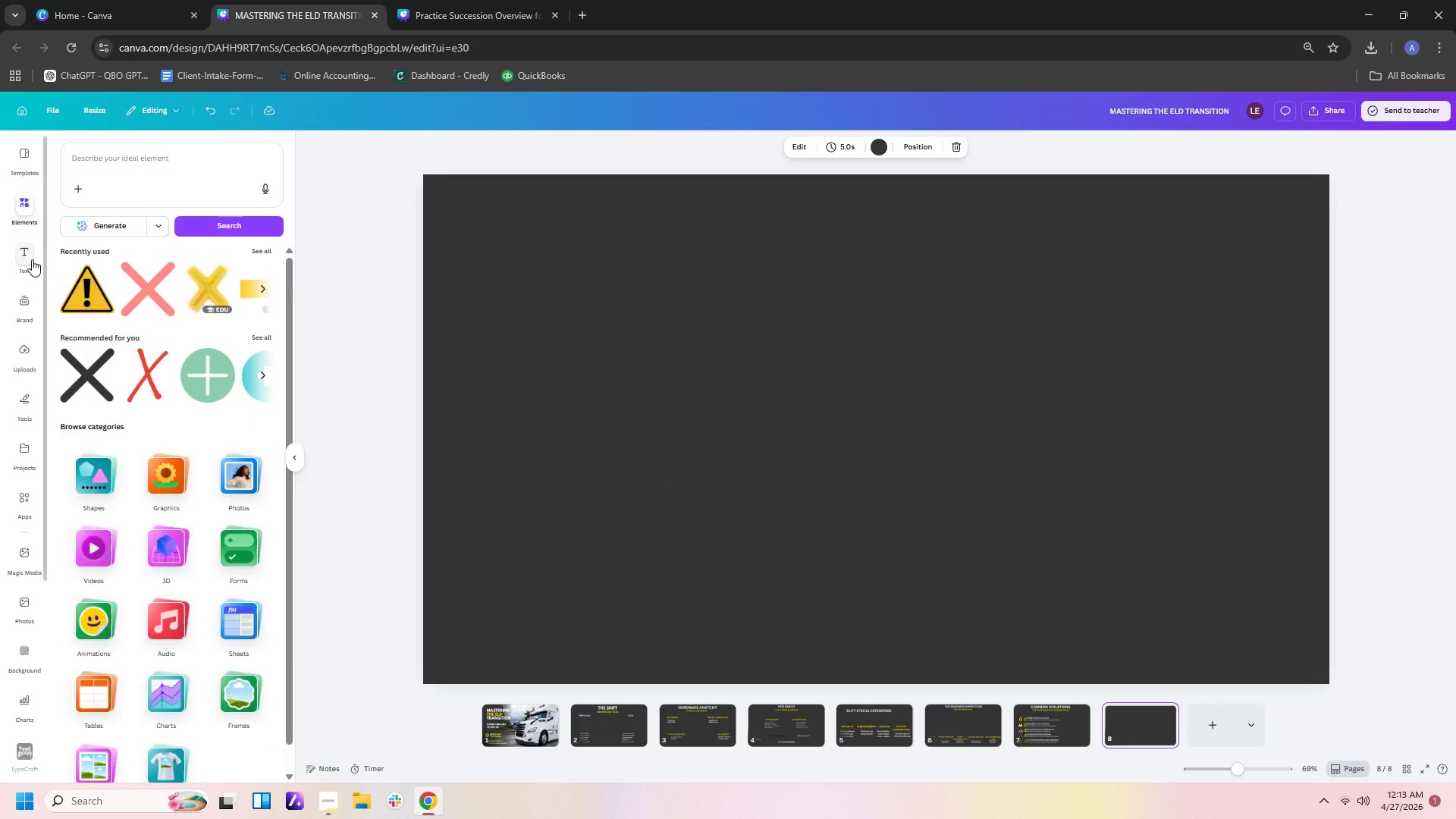 
left_click([30, 262])
 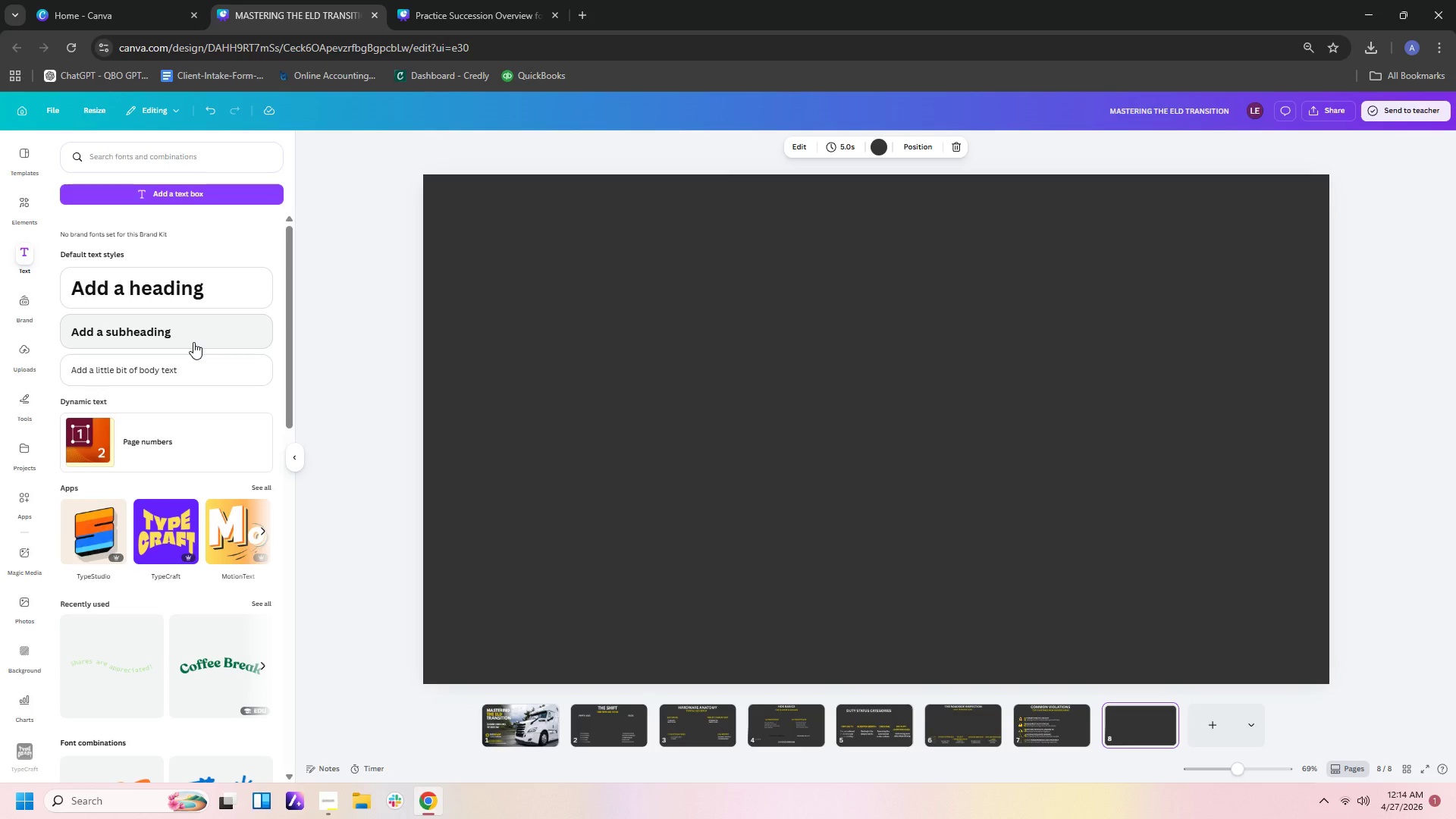 
wait(27.02)
 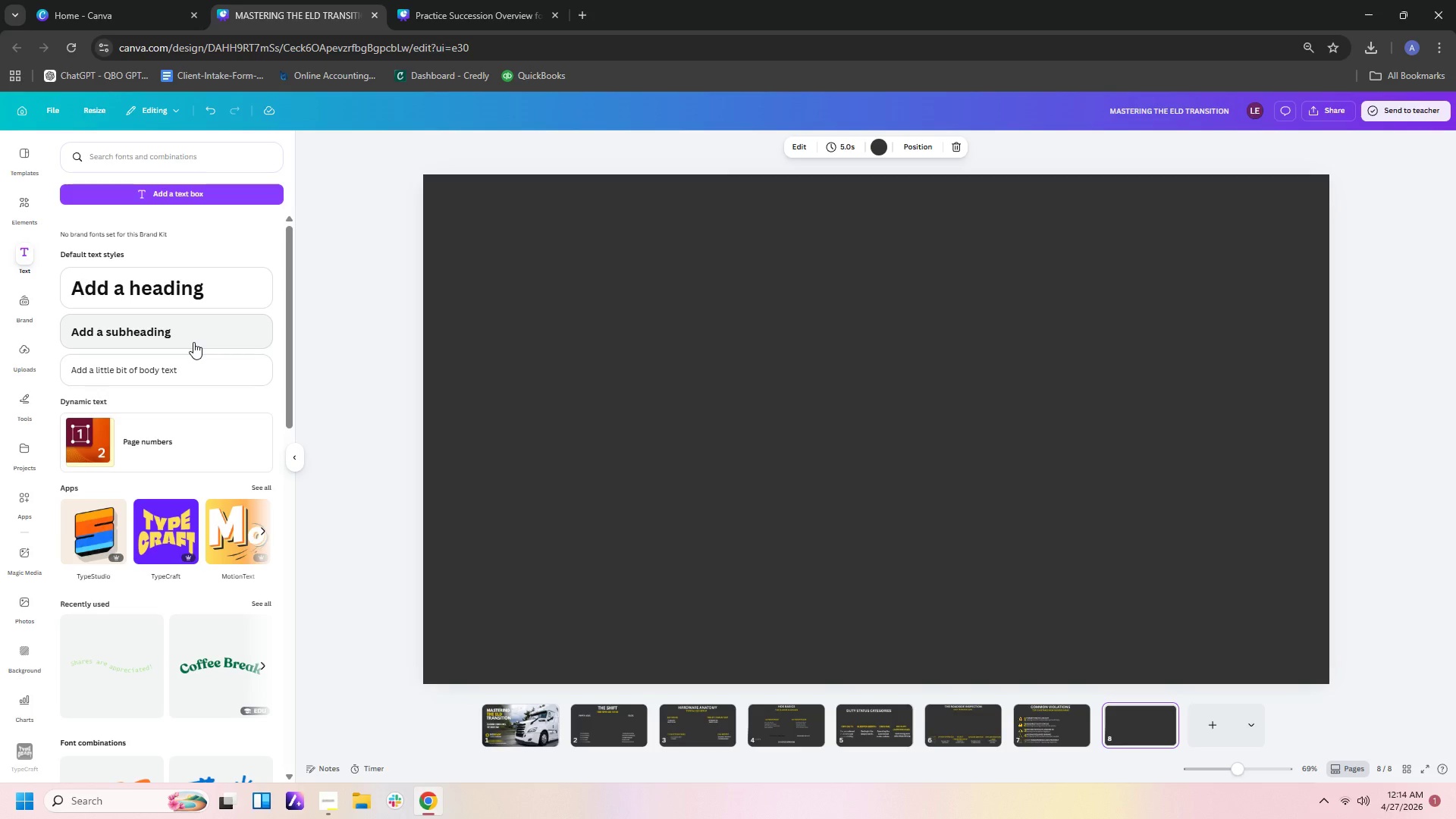 
left_click([1118, 726])
 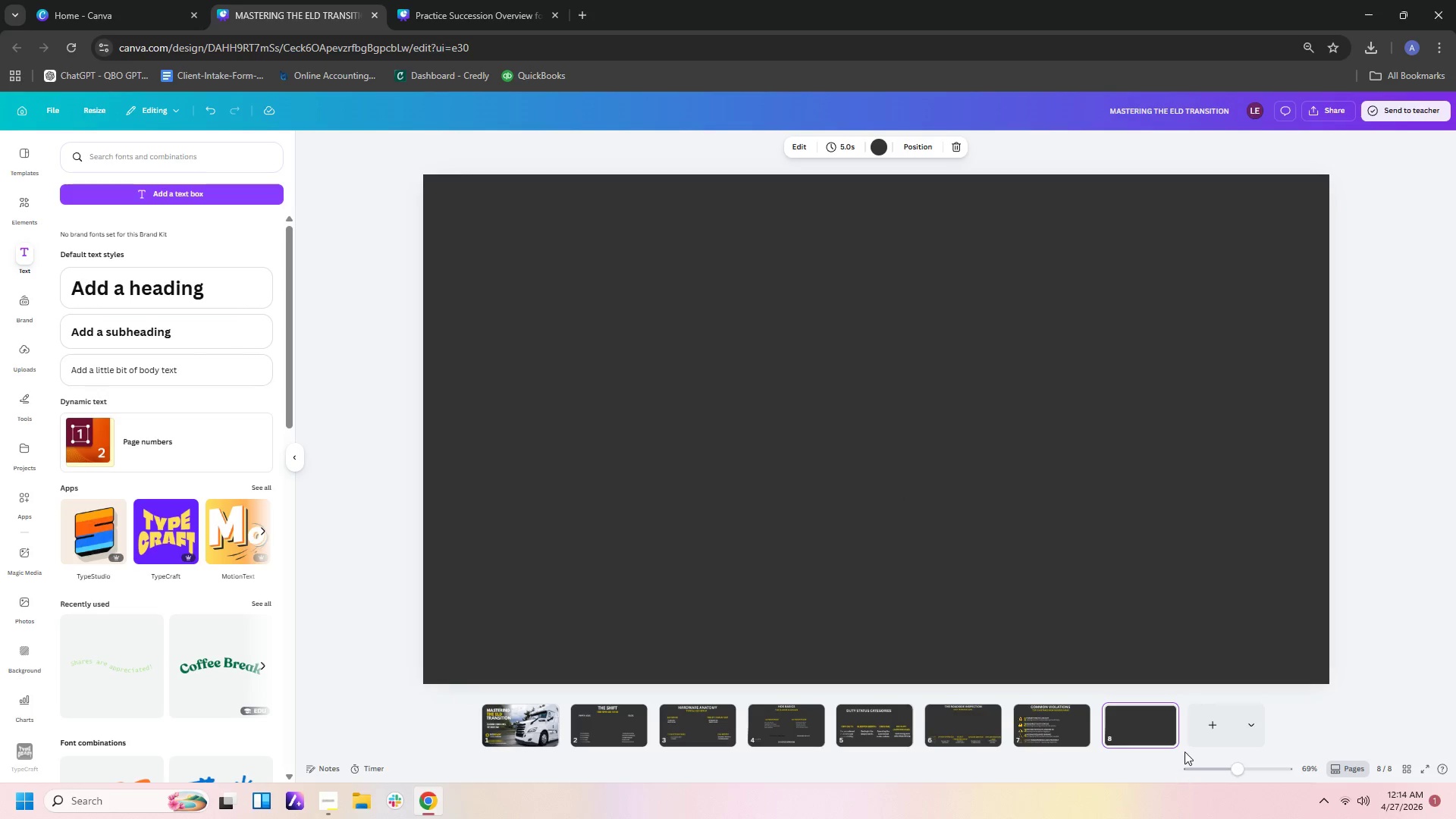 
left_click([1207, 719])
 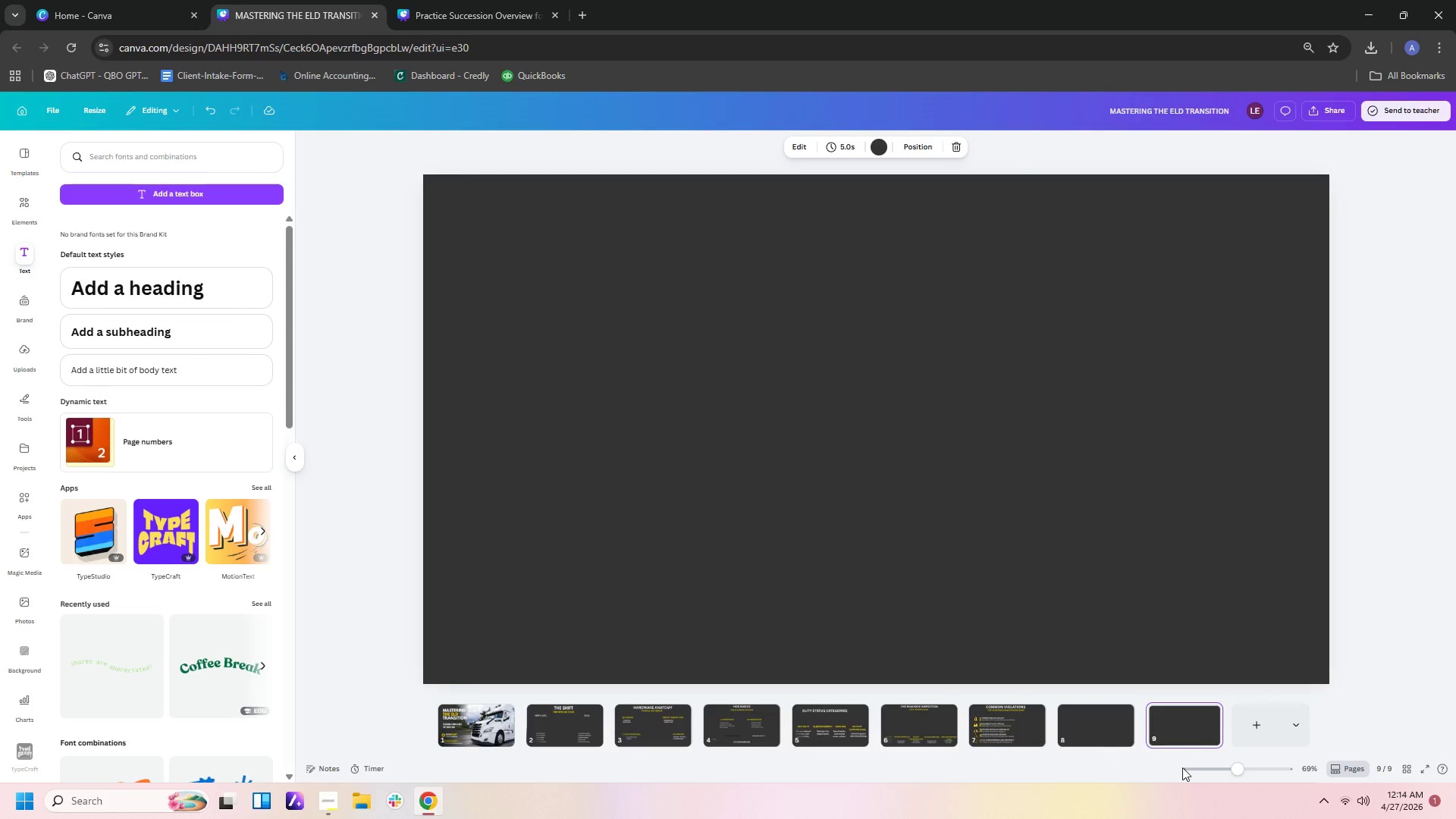 
mouse_move([1125, 751])
 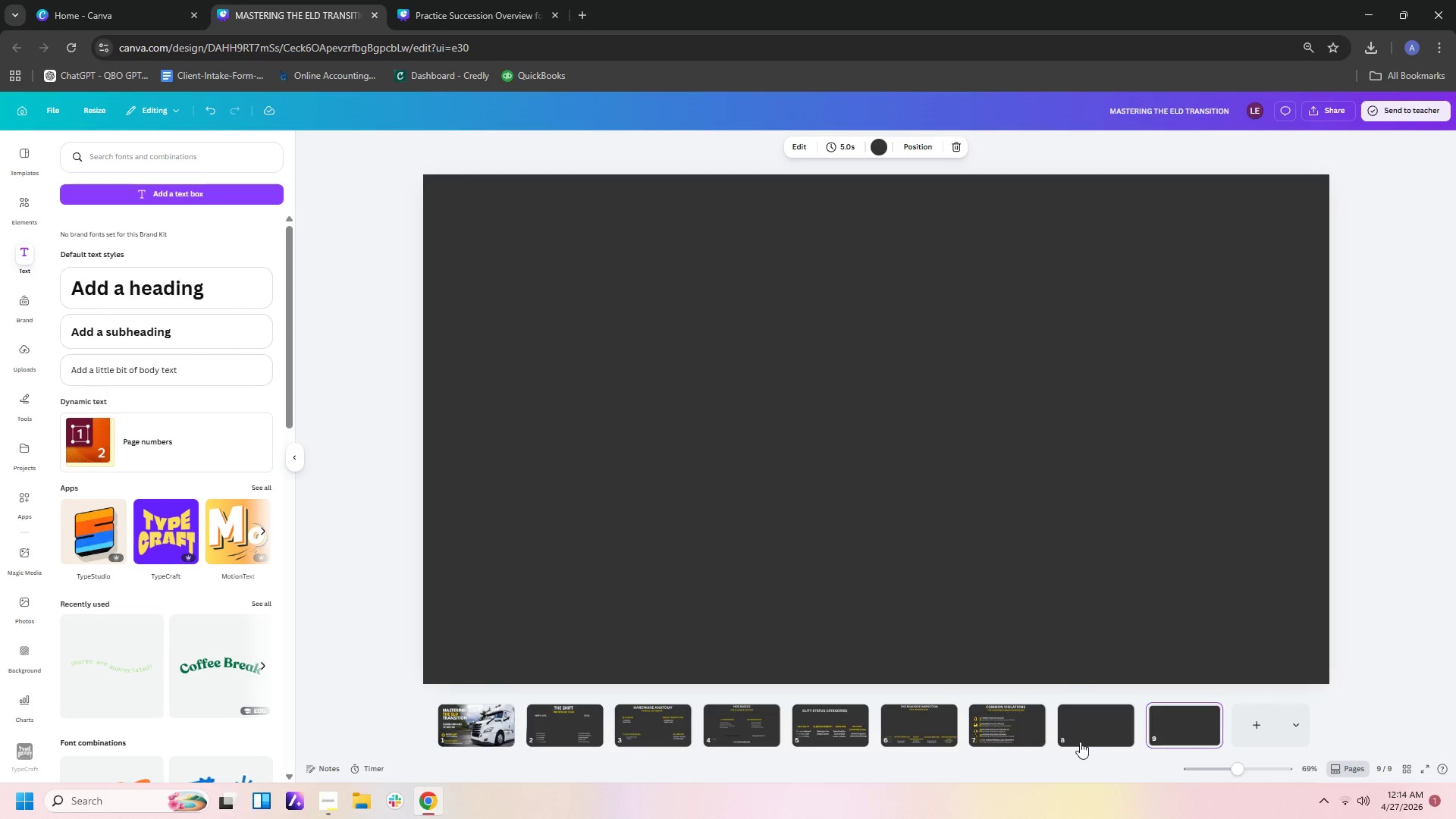 
left_click([1089, 737])
 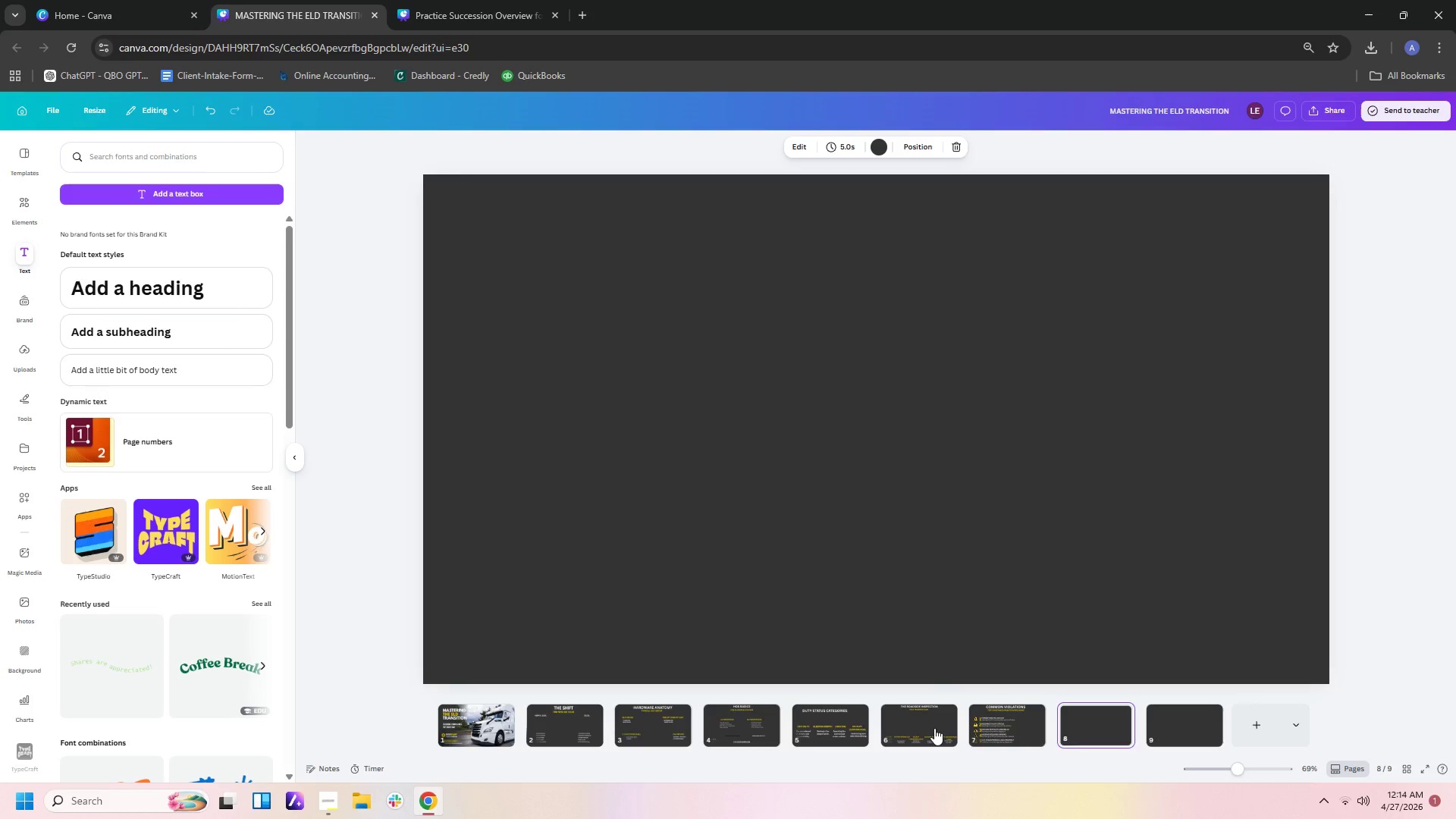 
left_click([932, 728])
 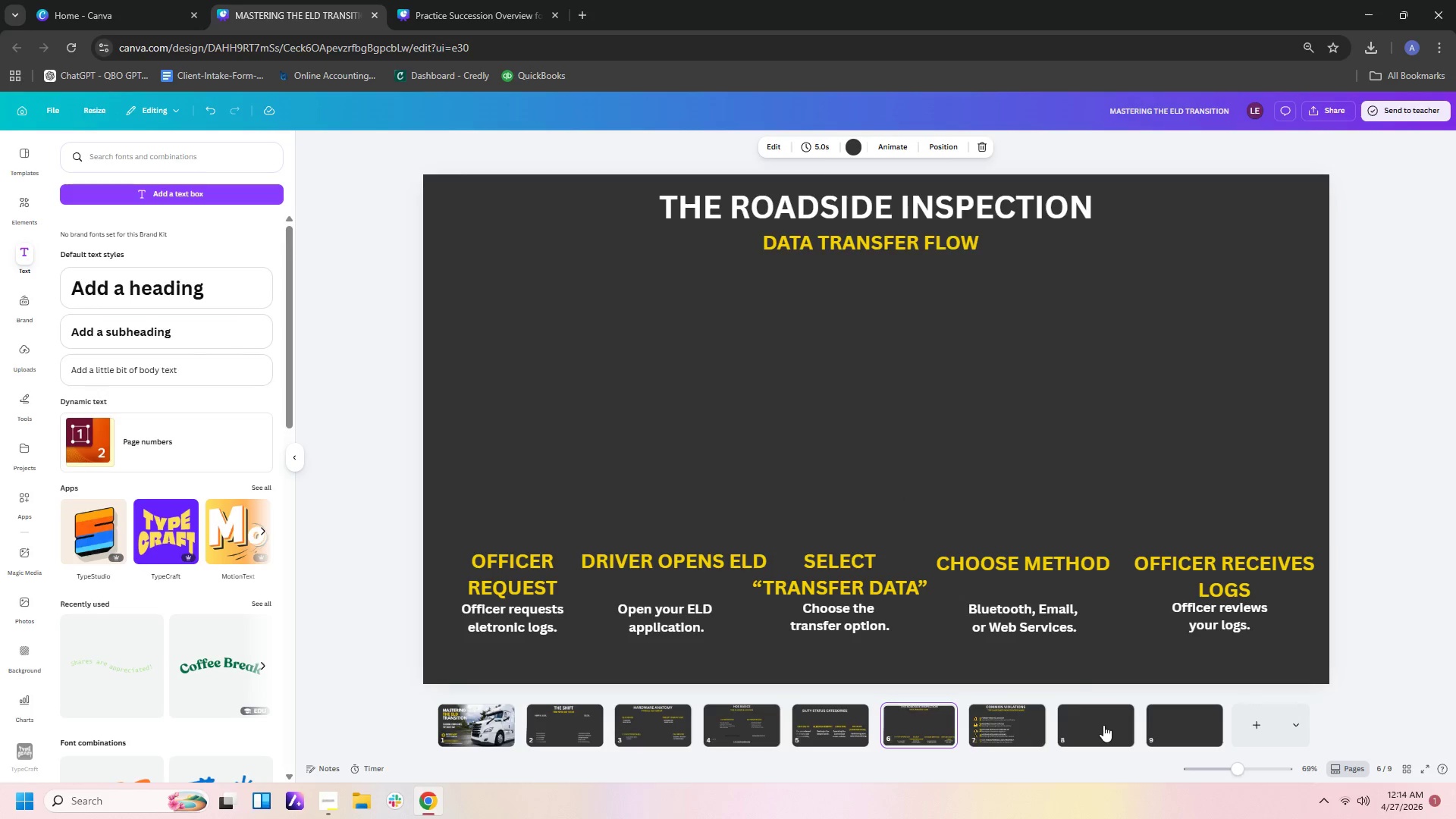 
left_click([1103, 727])
 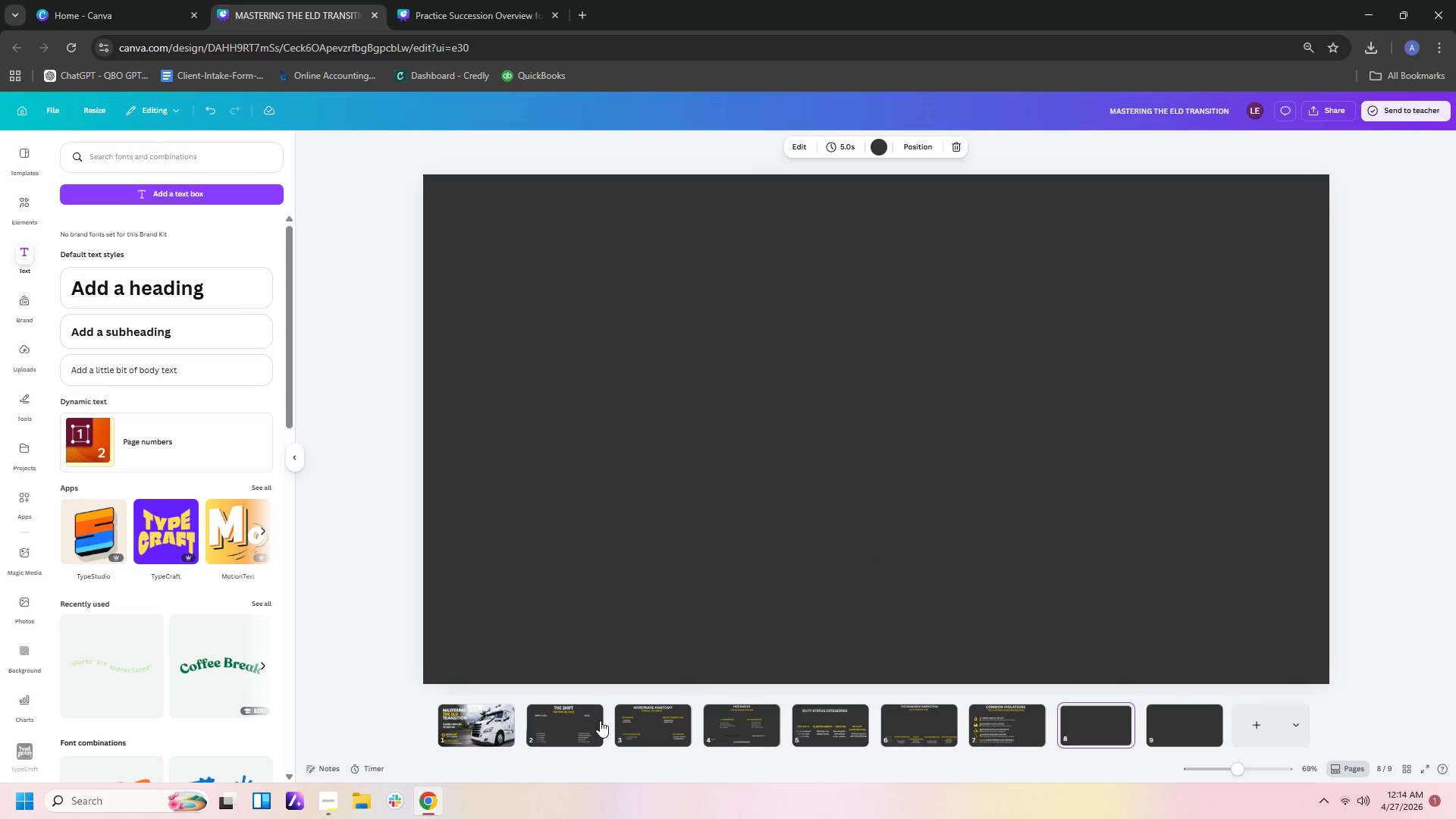 
left_click([322, 805])